 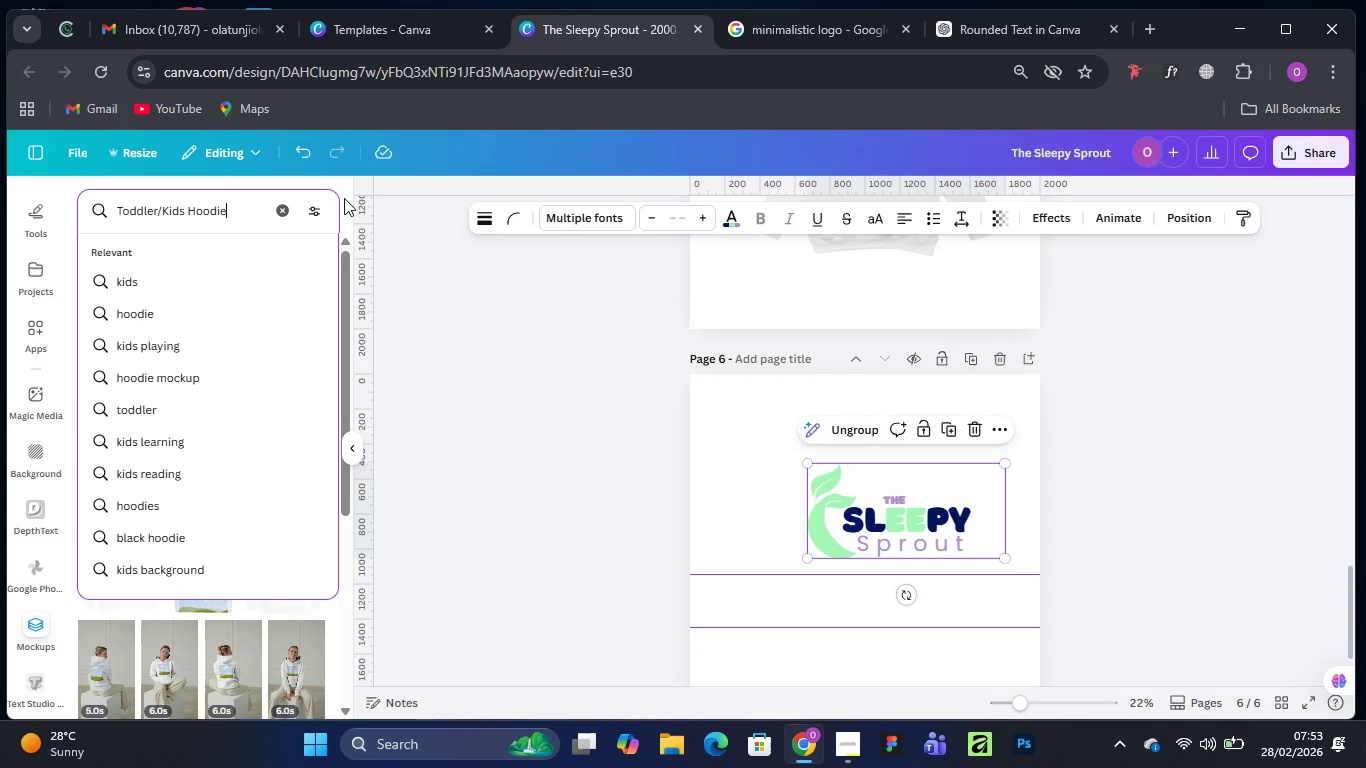 
type( navy blue)
 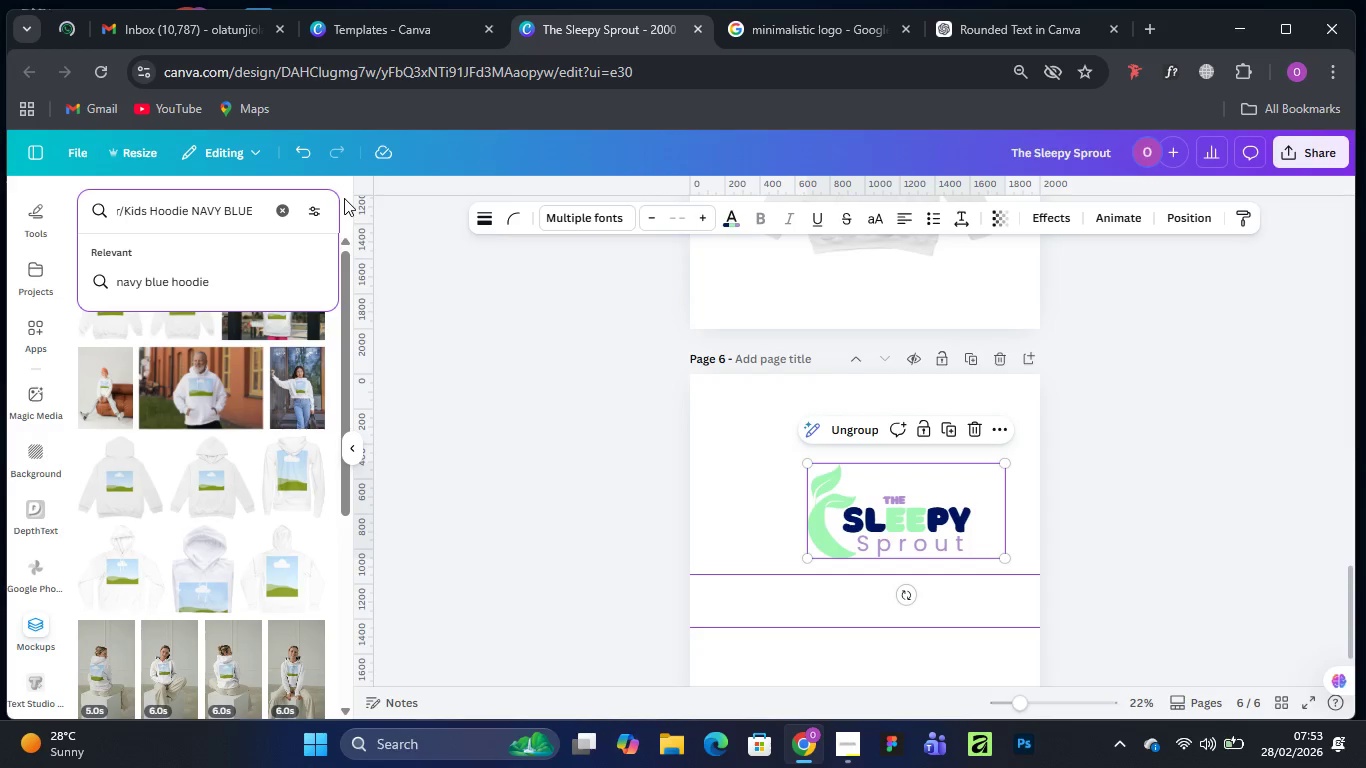 
key(Enter)
 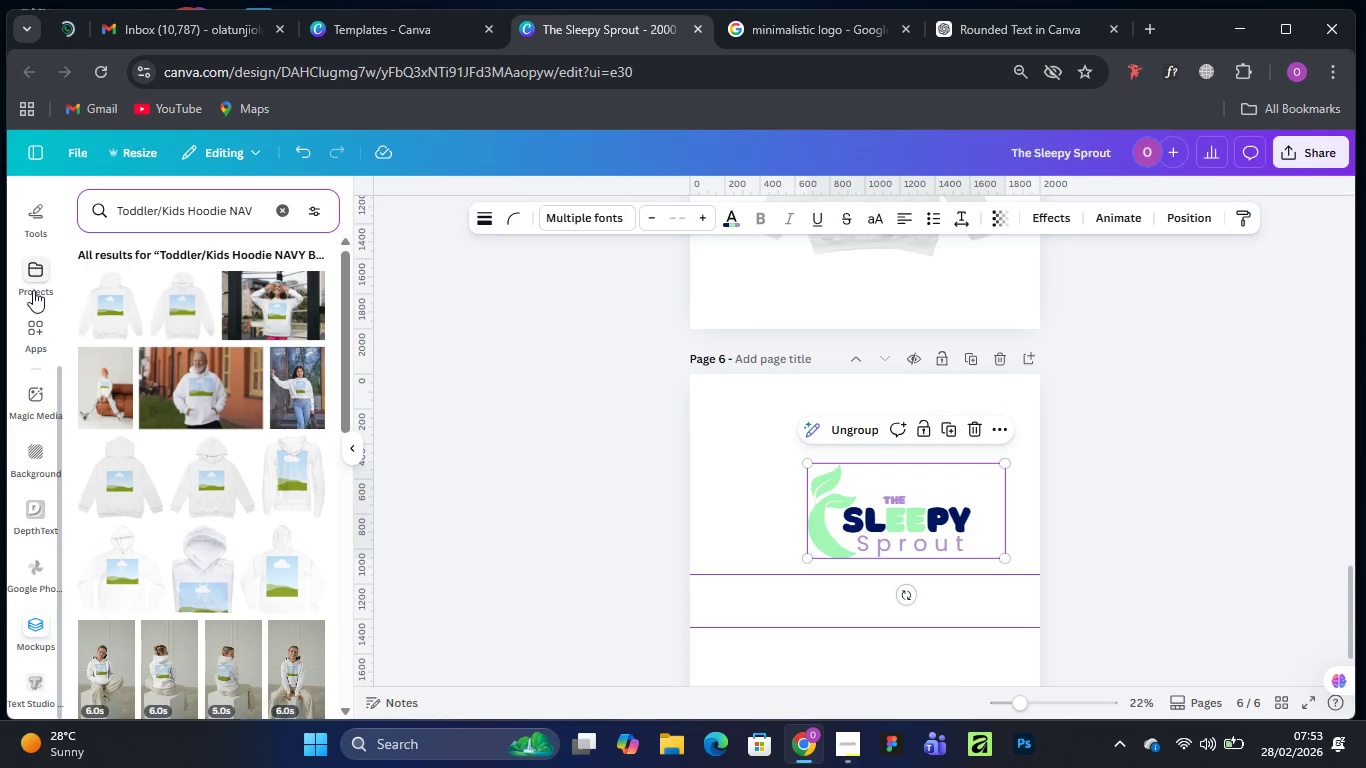 
wait(5.2)
 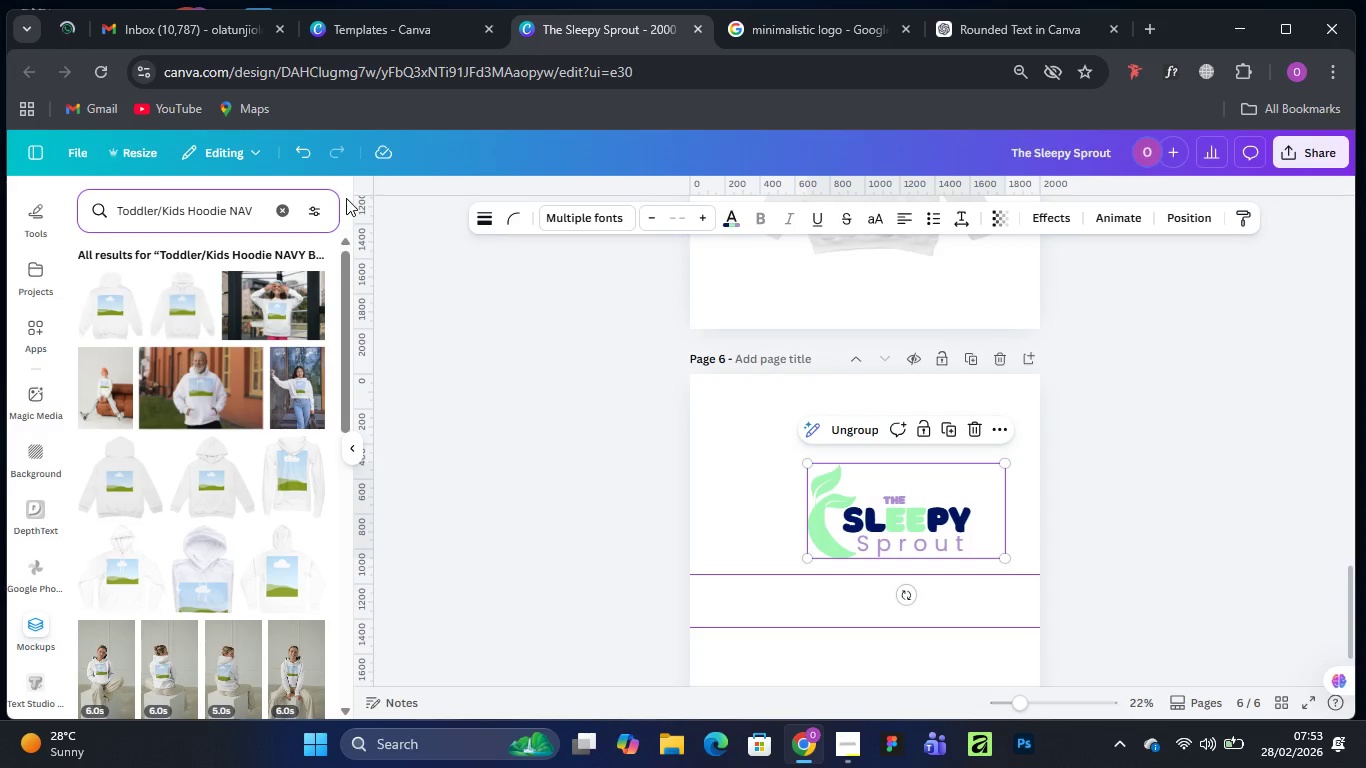 
scroll: coordinate [25, 567], scroll_direction: down, amount: 3.0
 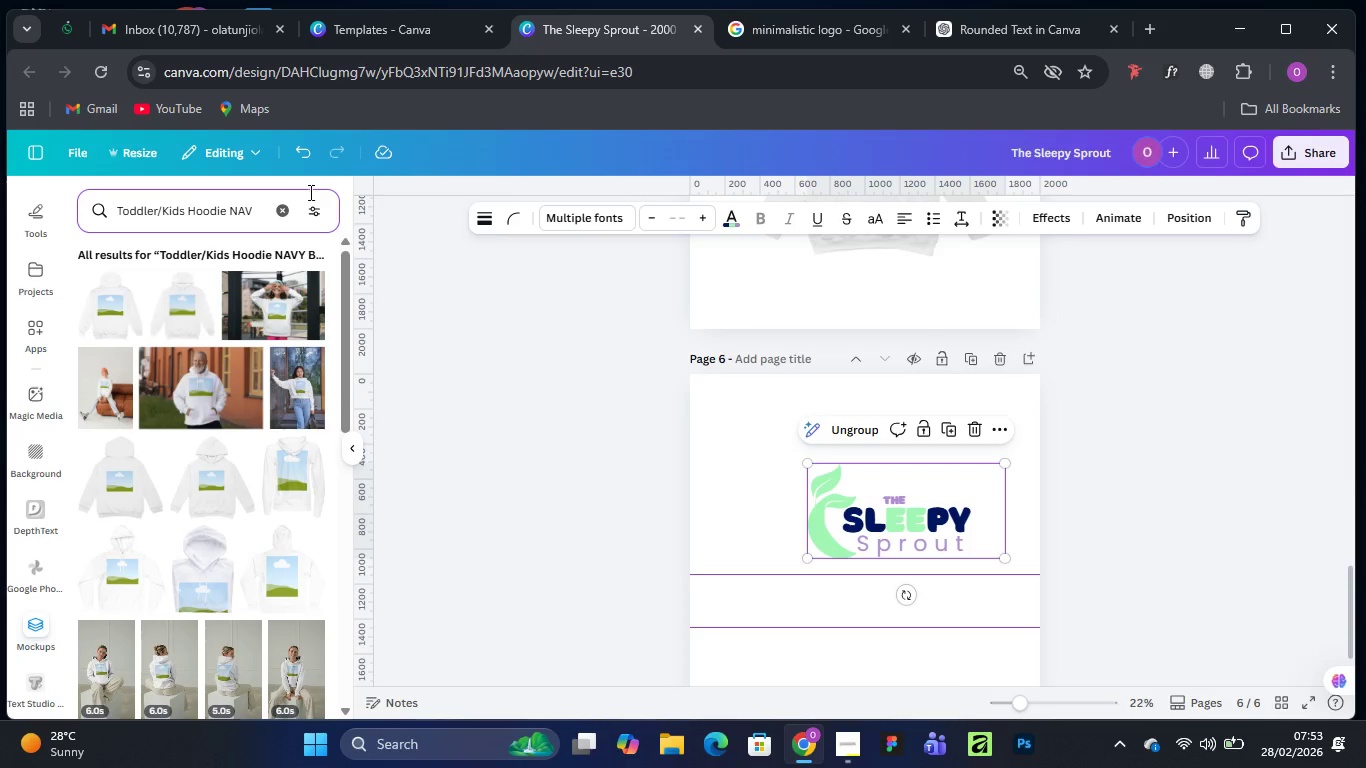 
left_click([285, 207])
 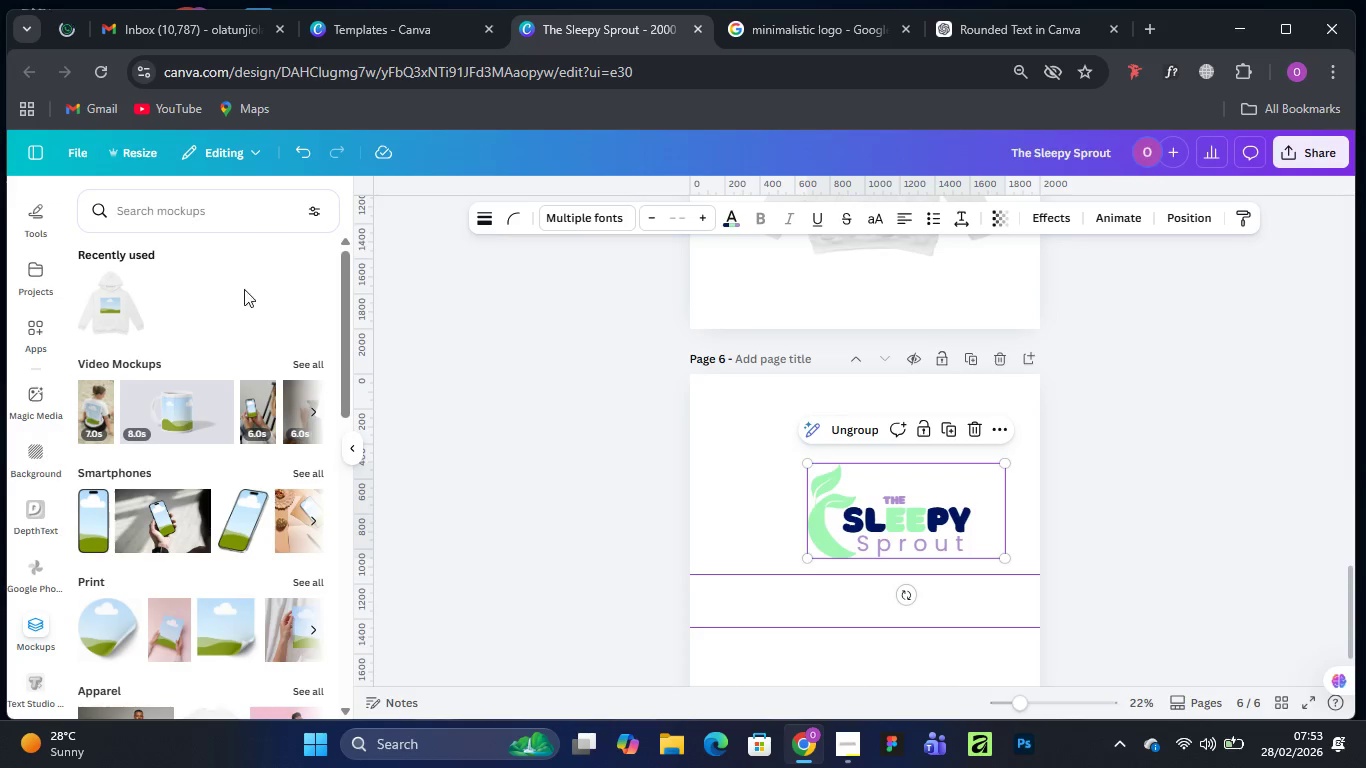 
scroll: coordinate [226, 465], scroll_direction: down, amount: 10.0
 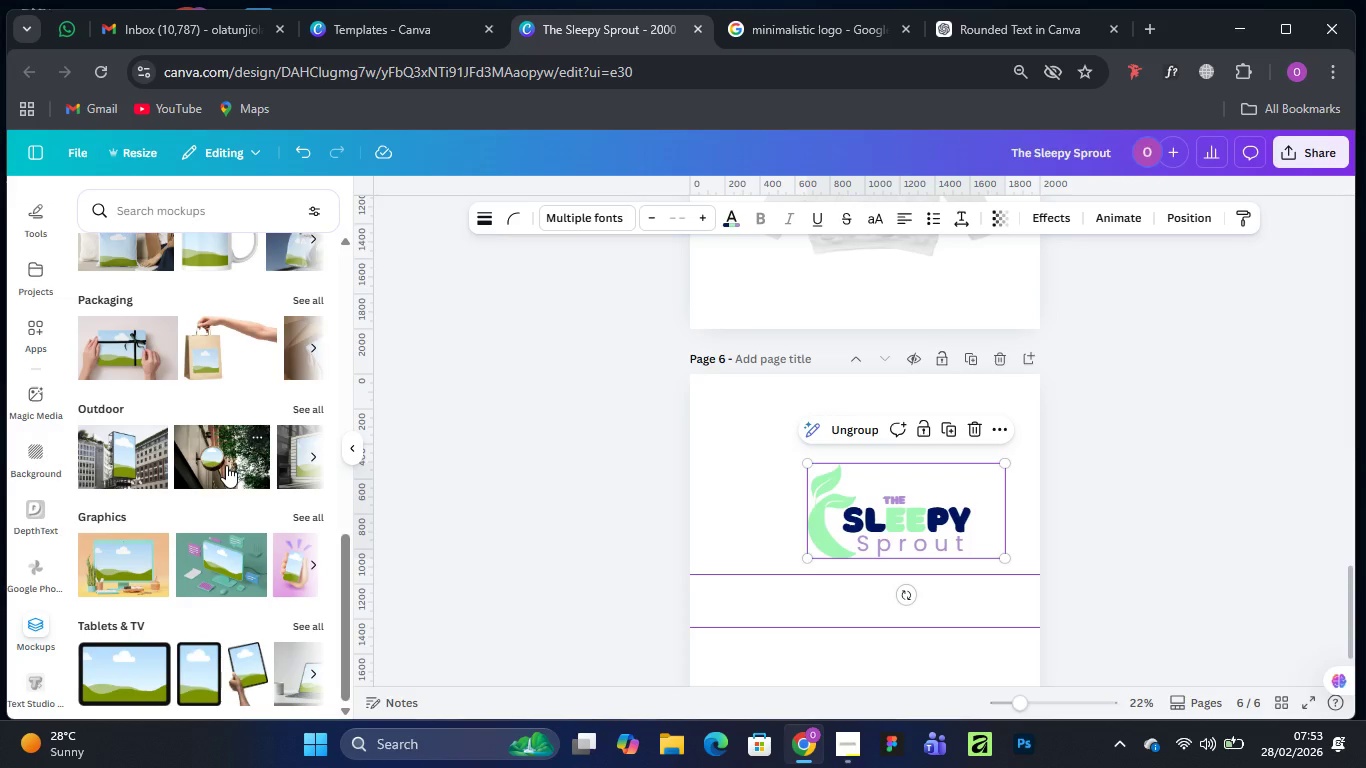 
scroll: coordinate [42, 325], scroll_direction: up, amount: 30.0
 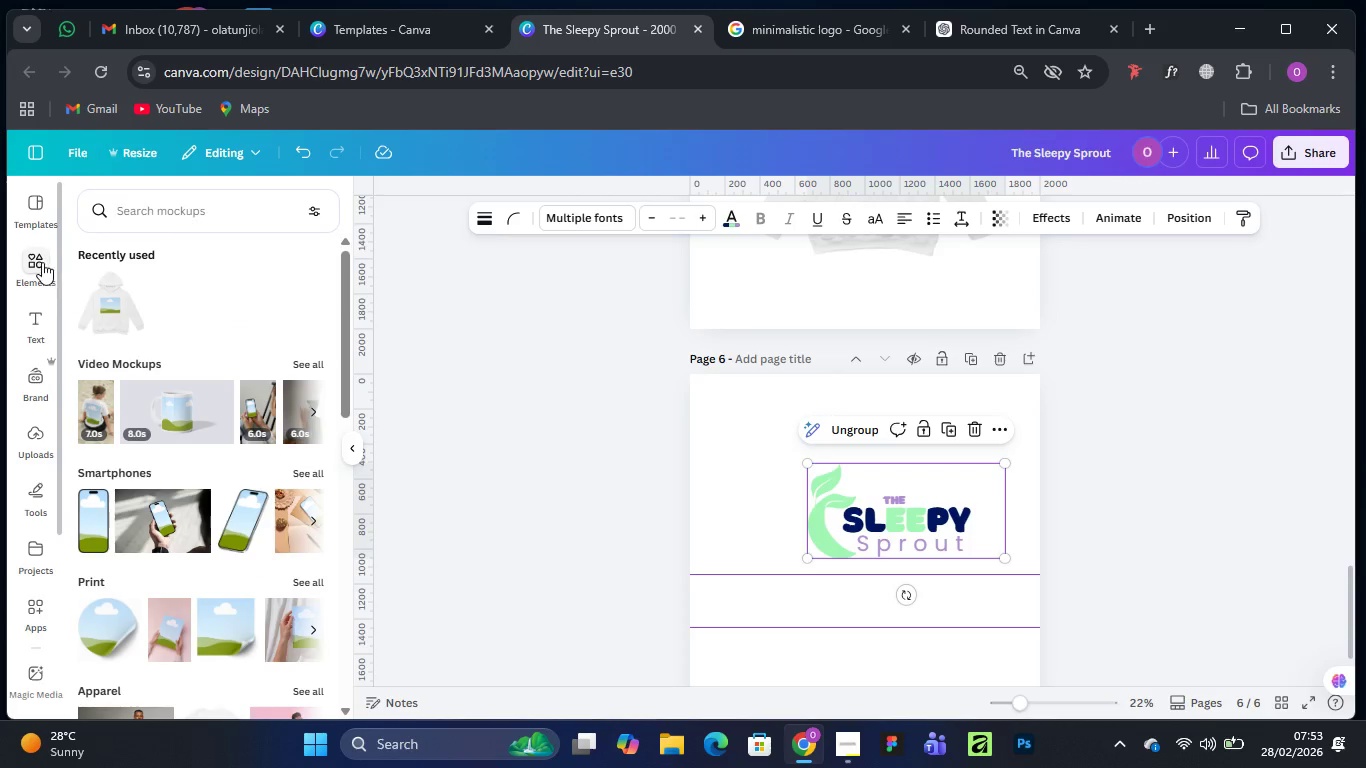 
left_click([42, 261])
 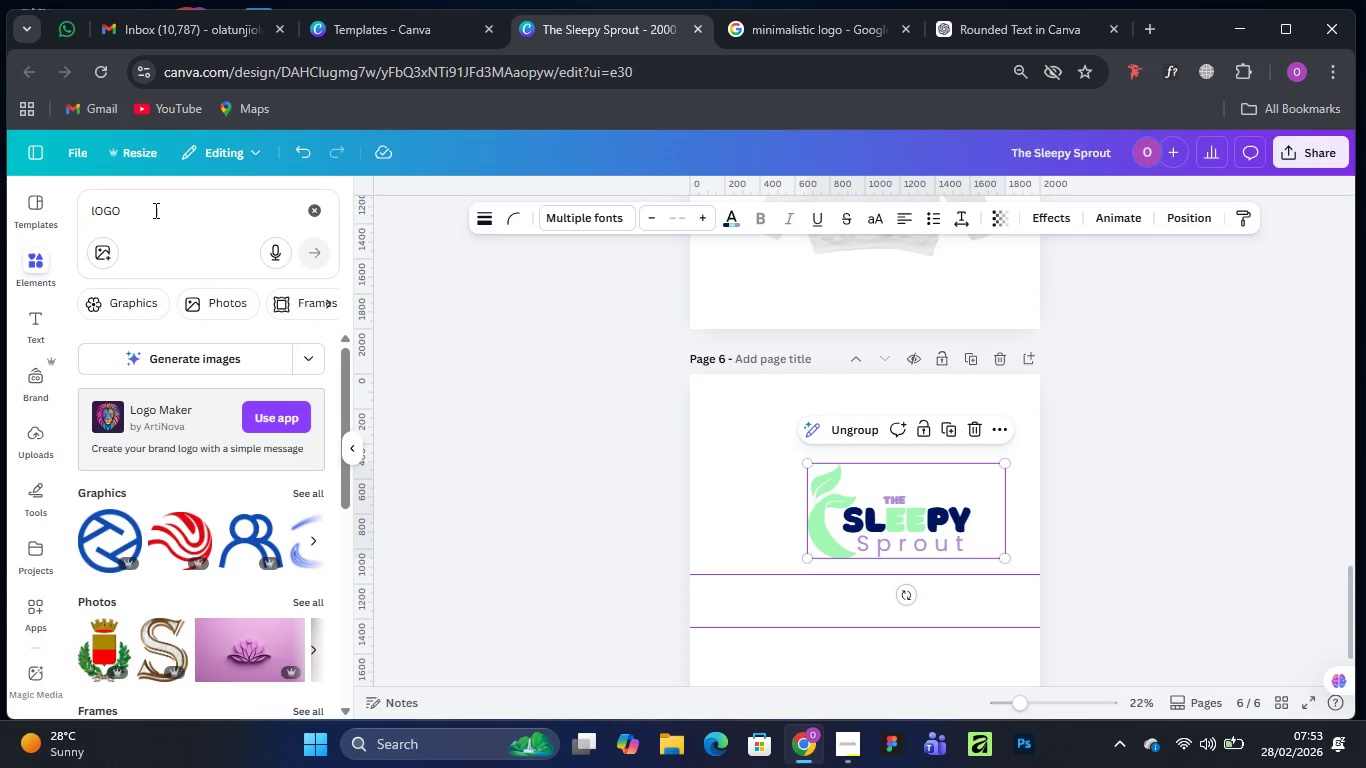 
left_click_drag(start_coordinate=[152, 196], to_coordinate=[70, 223])
 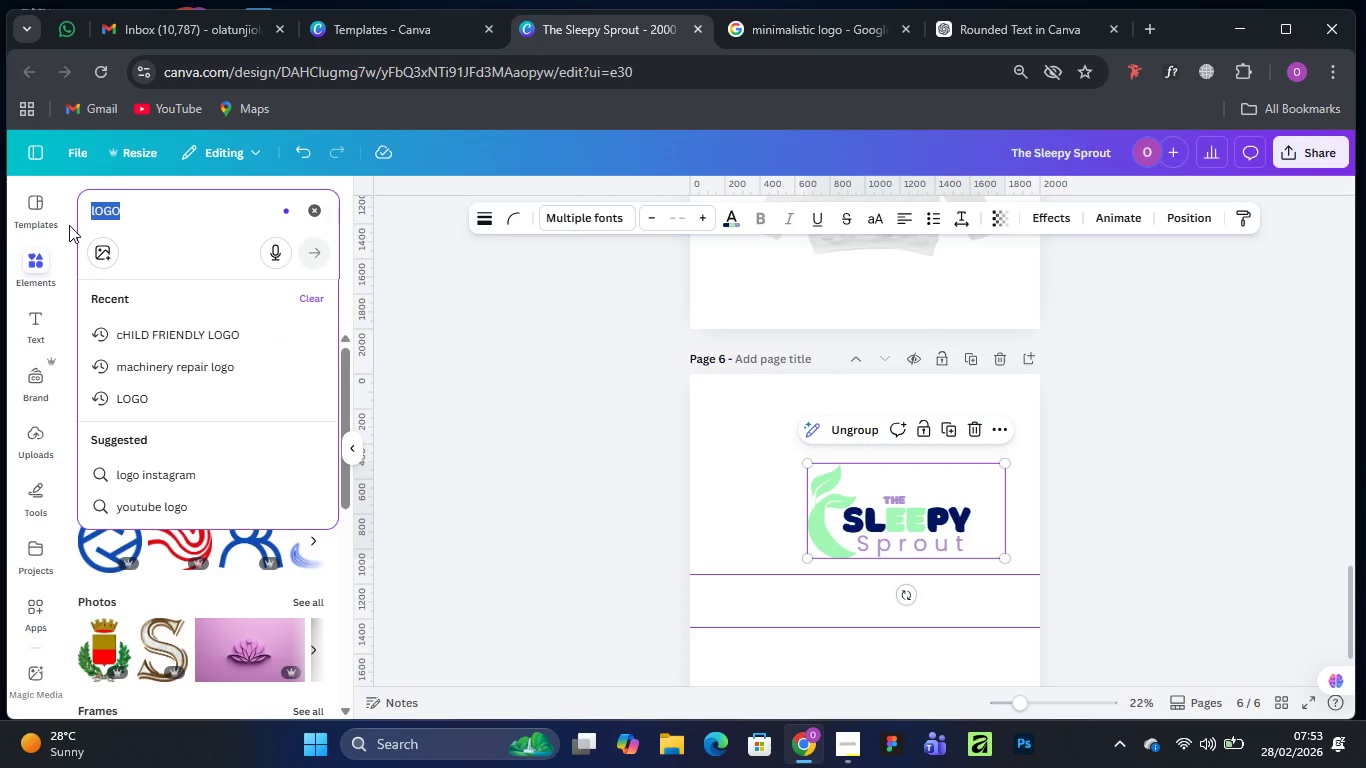 
type(navay )
key(Backspace)
key(Backspace)
key(Backspace)
type(y blue )
 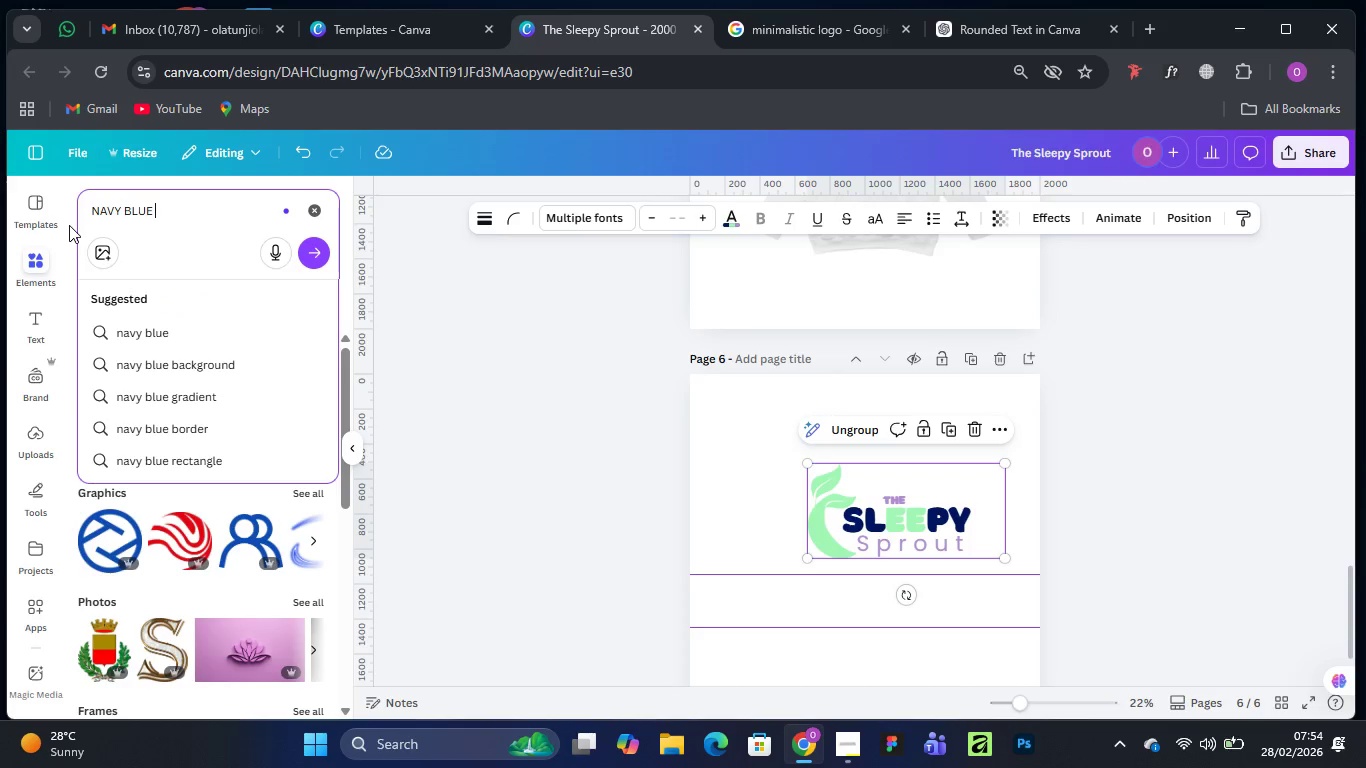 
key(Control+V)
 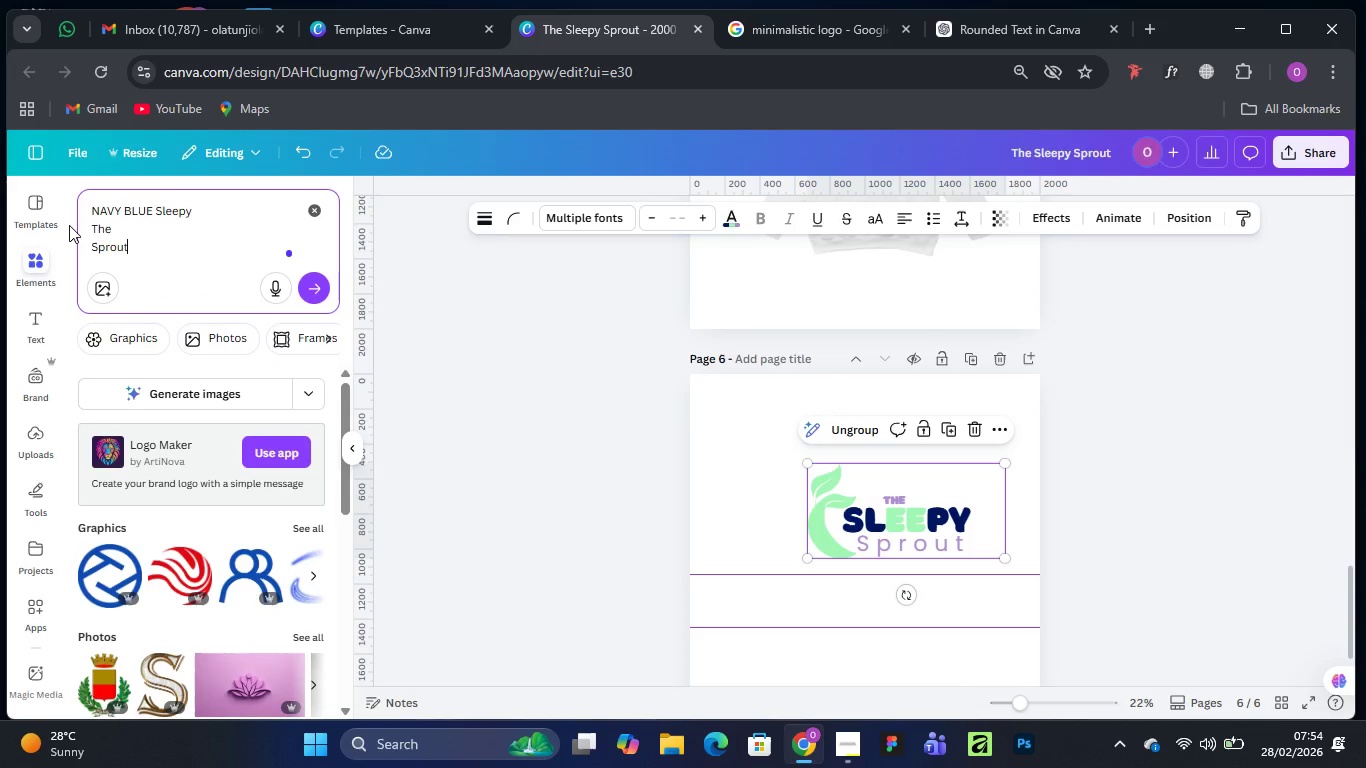 
key(Backspace)
key(Backspace)
key(Backspace)
key(Backspace)
key(Backspace)
key(Backspace)
key(Backspace)
type( toddler hoodie)
 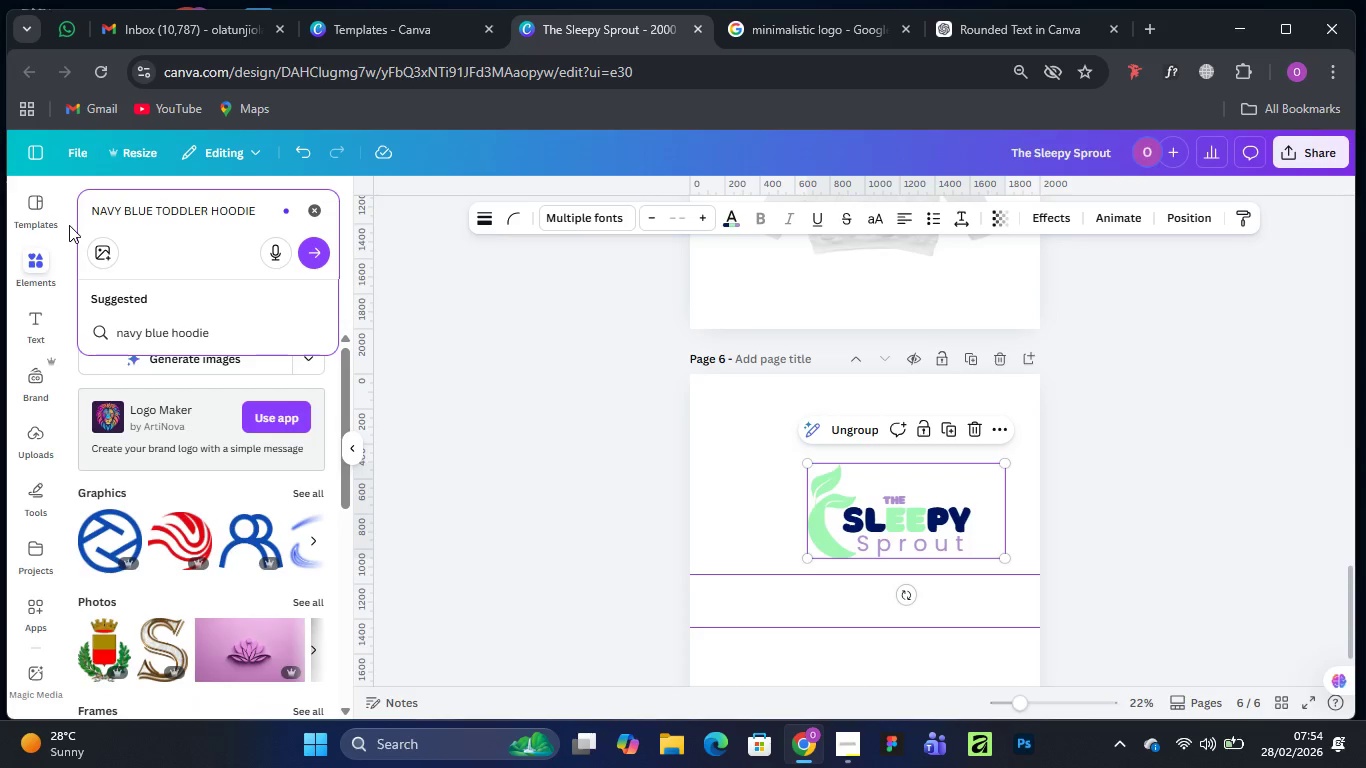 
key(Enter)
 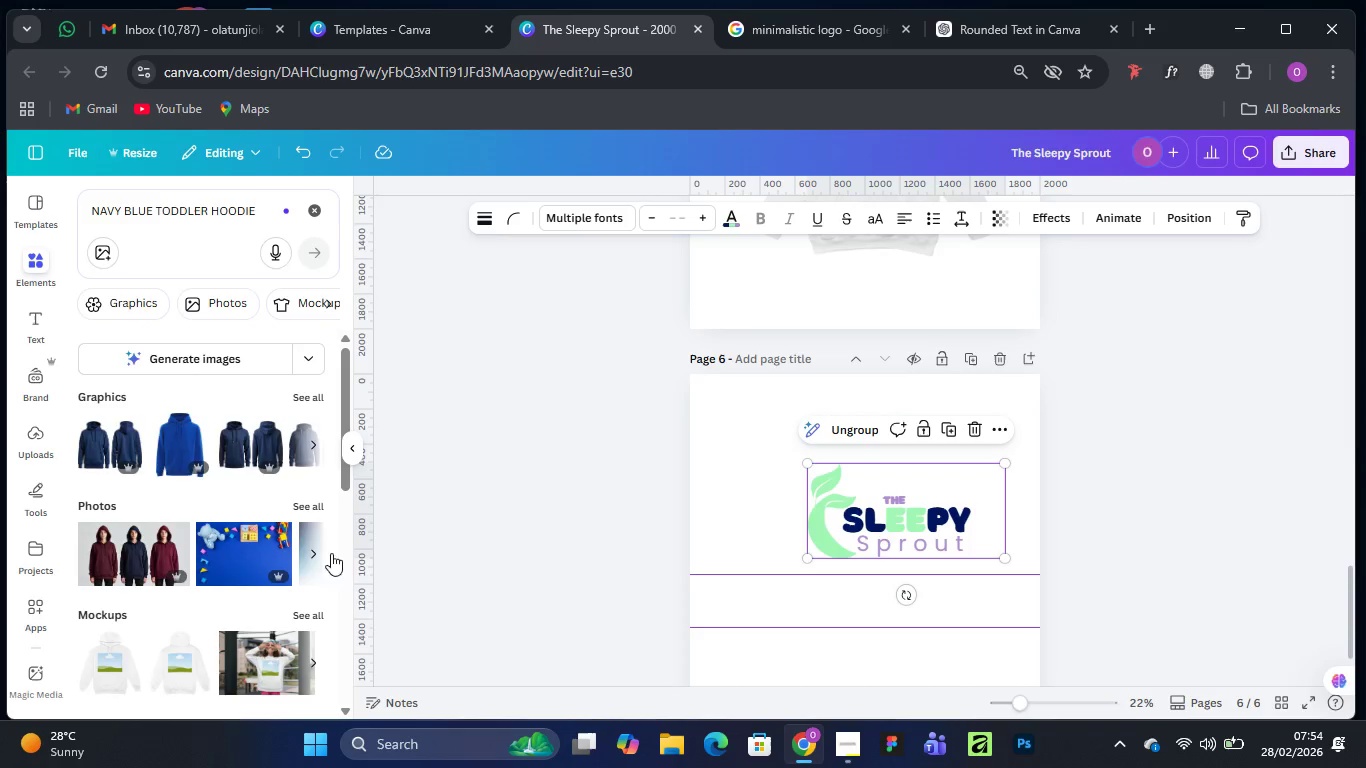 
wait(6.28)
 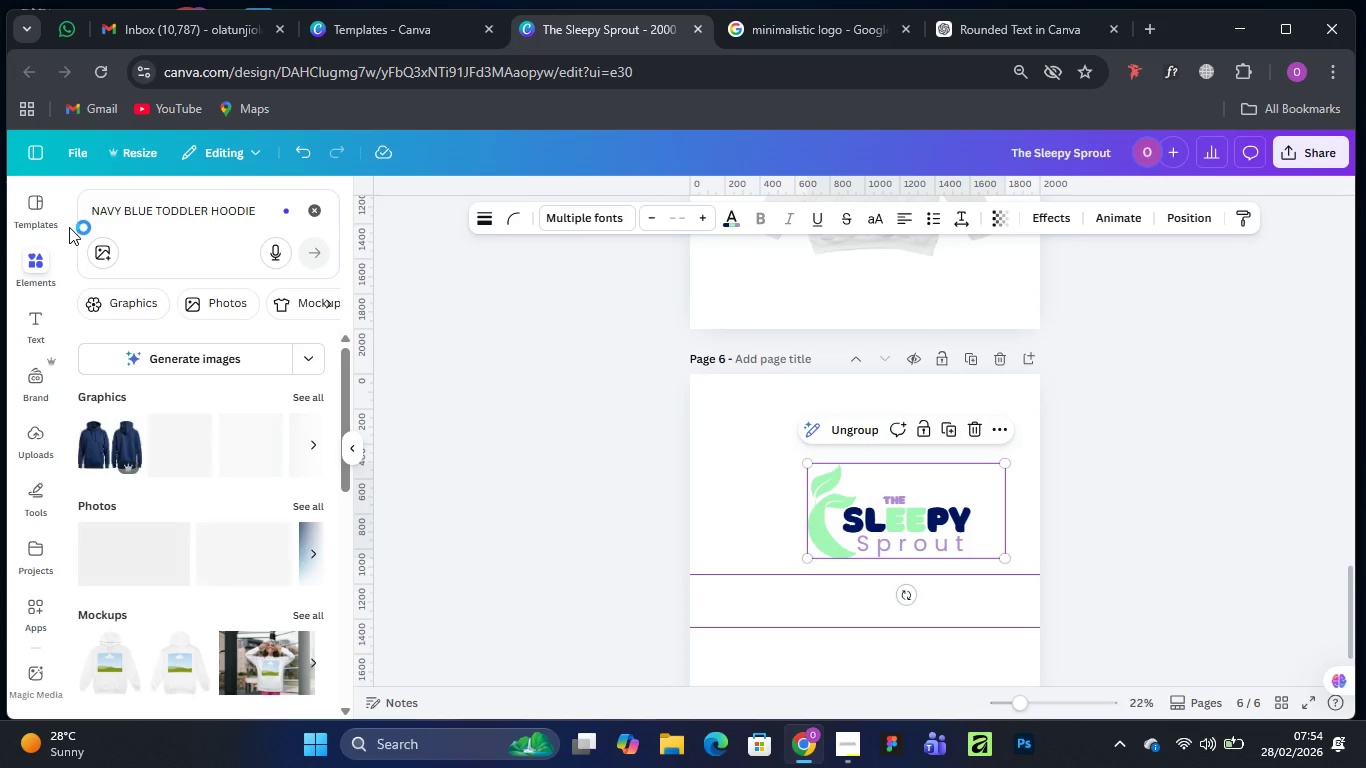 
left_click([307, 394])
 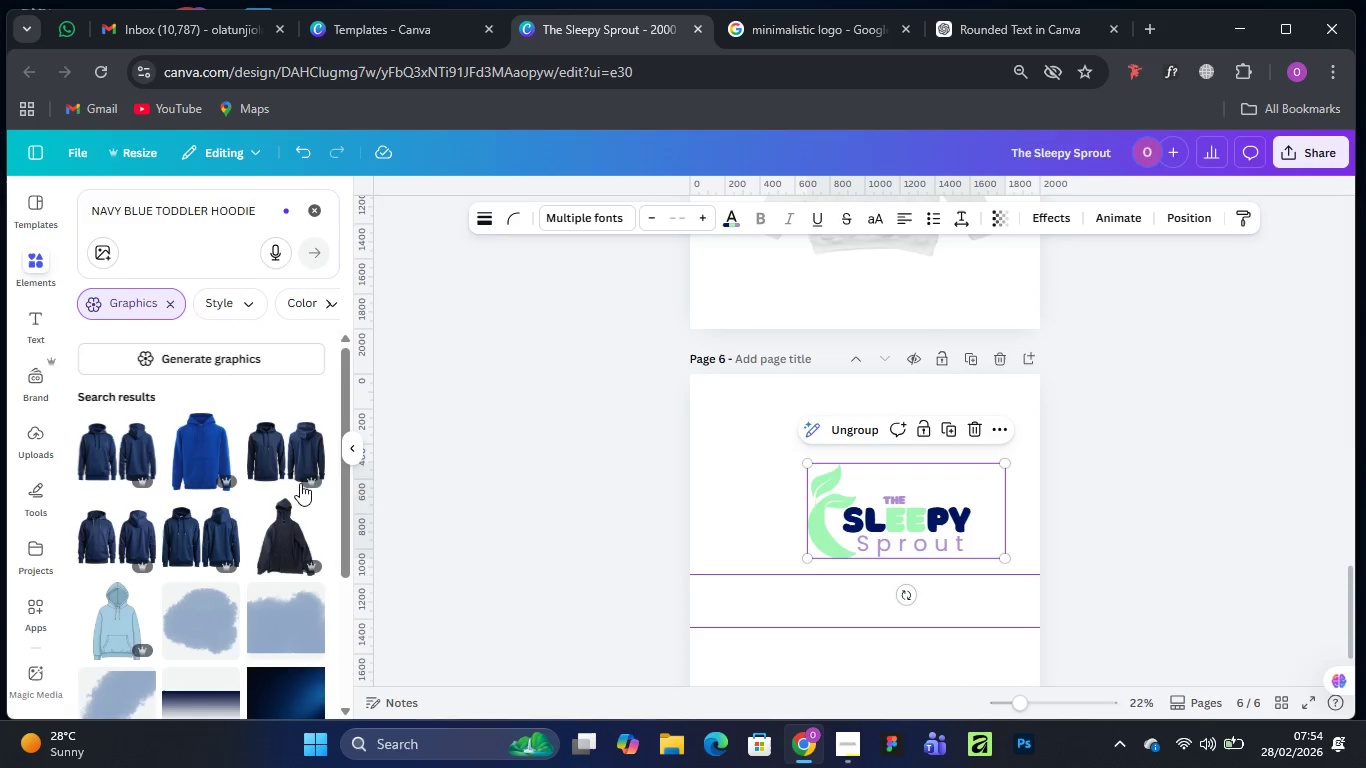 
wait(6.48)
 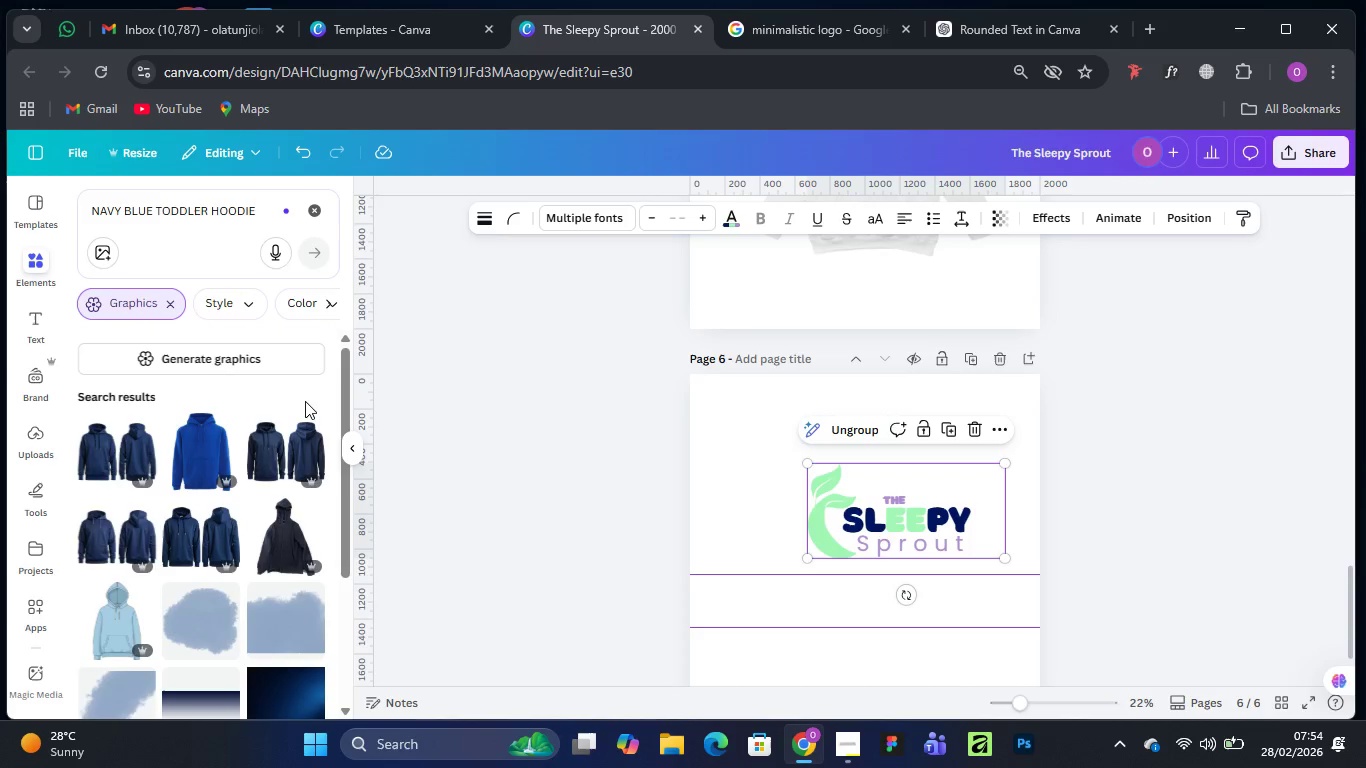 
scroll: coordinate [205, 594], scroll_direction: down, amount: 3.0
 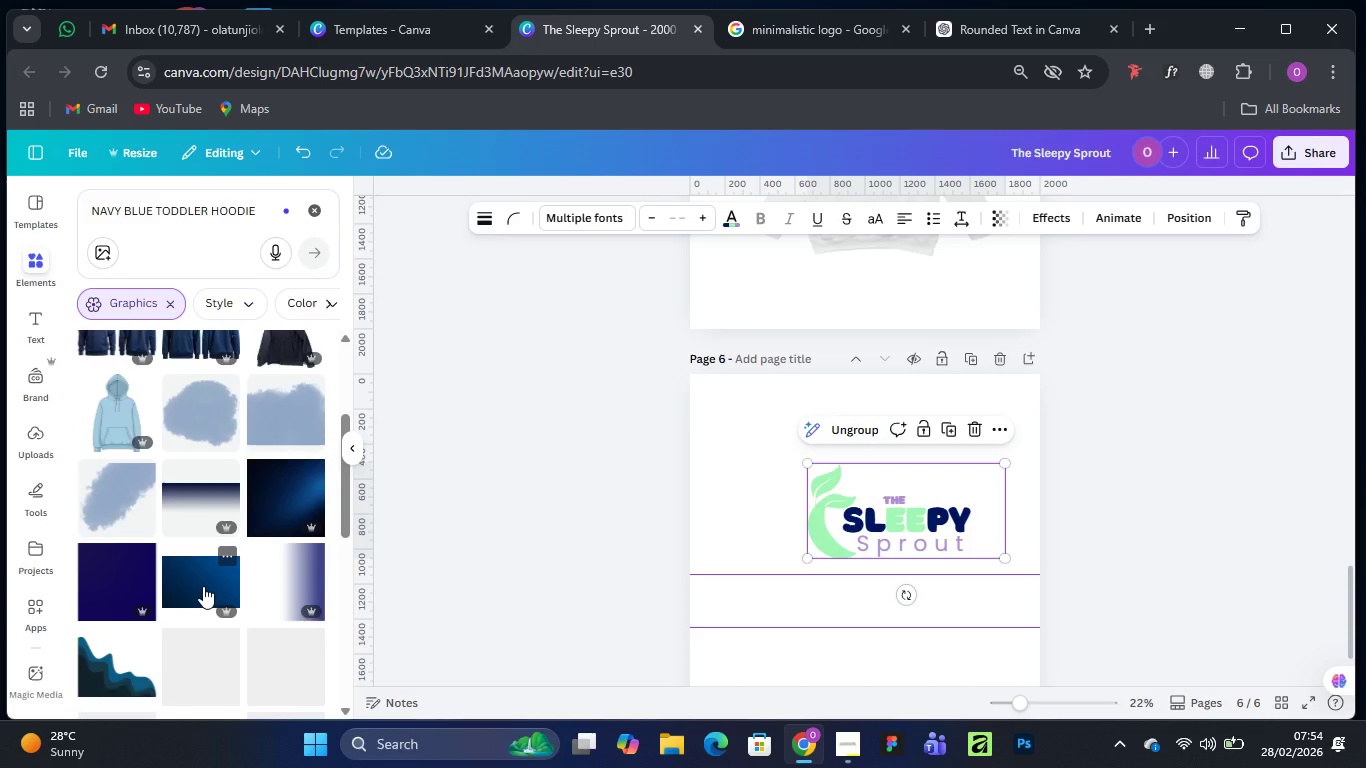 
scroll: coordinate [203, 585], scroll_direction: up, amount: 3.0
 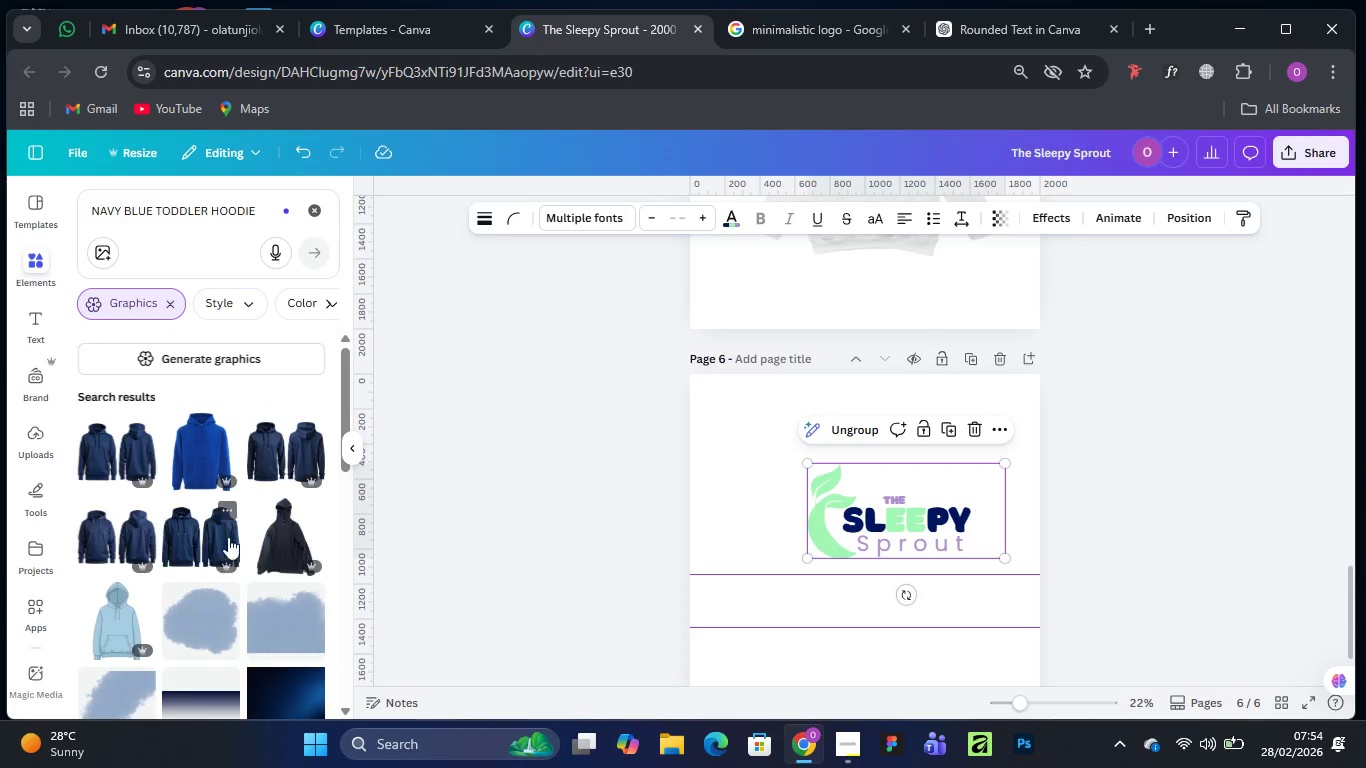 
mouse_move([290, 449])
 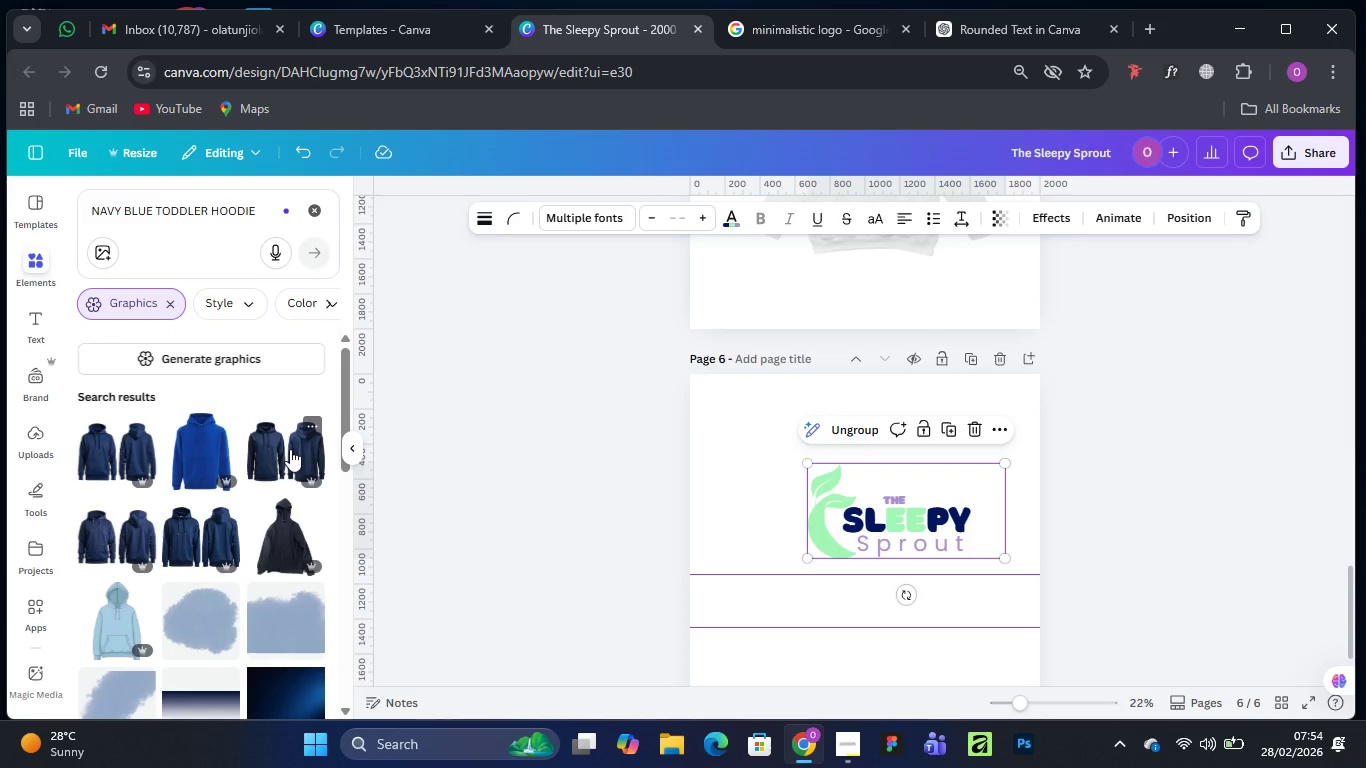 
left_click([290, 449])
 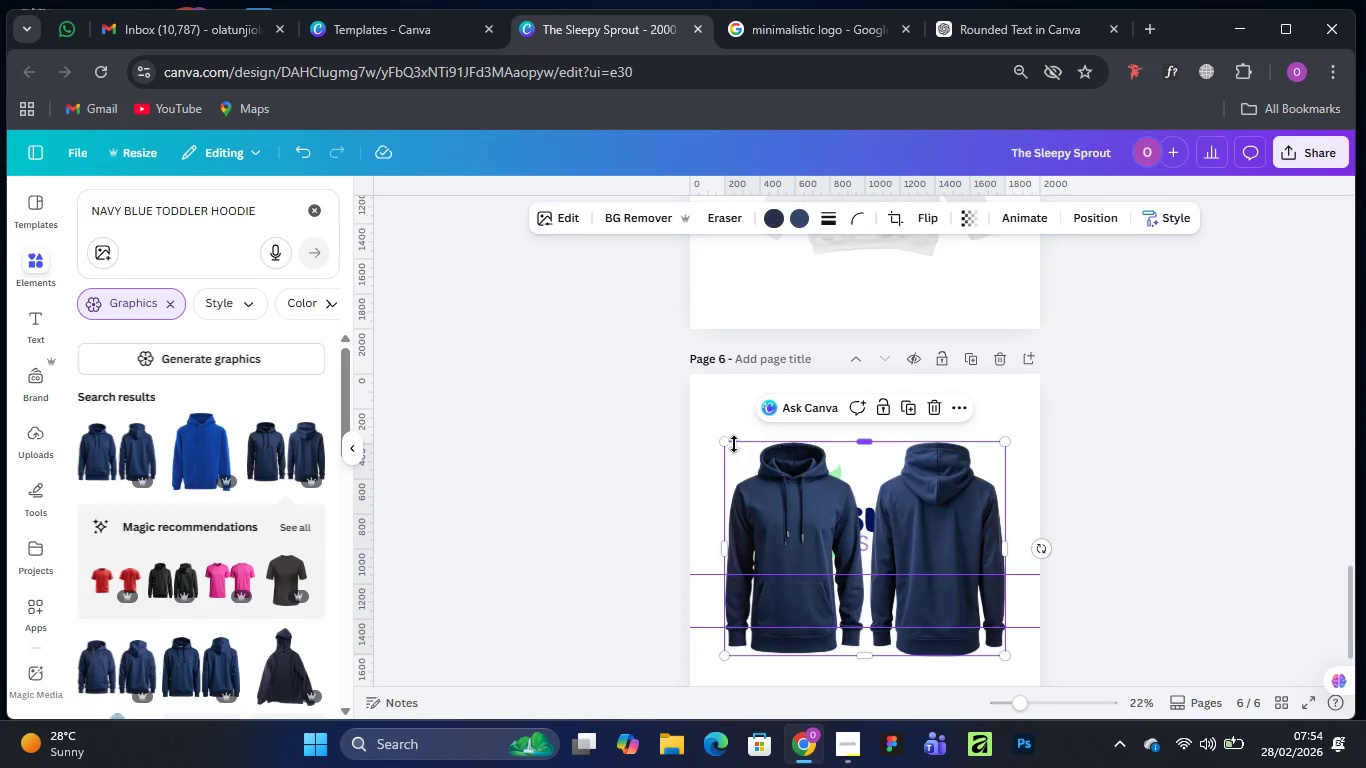 
wait(7.38)
 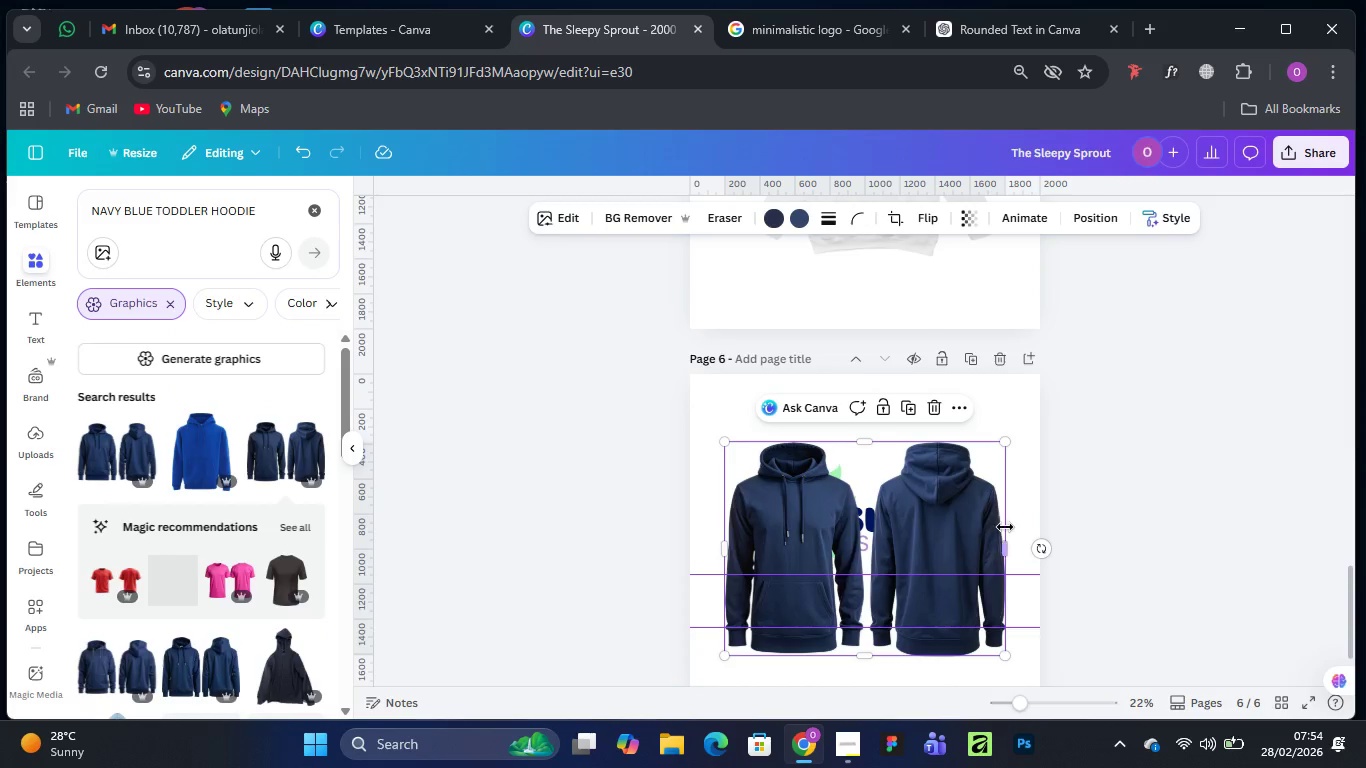 
left_click_drag(start_coordinate=[723, 446], to_coordinate=[795, 477])
 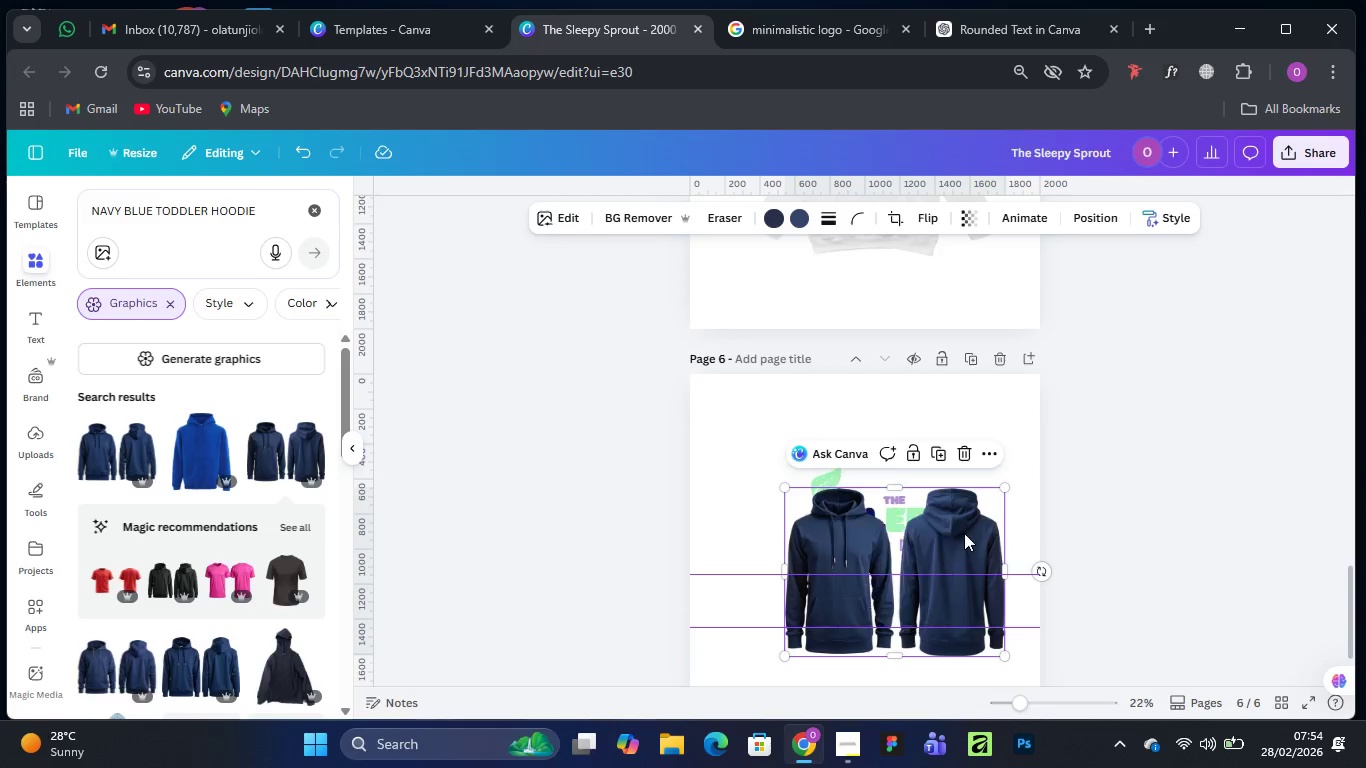 
left_click_drag(start_coordinate=[964, 533], to_coordinate=[952, 594])
 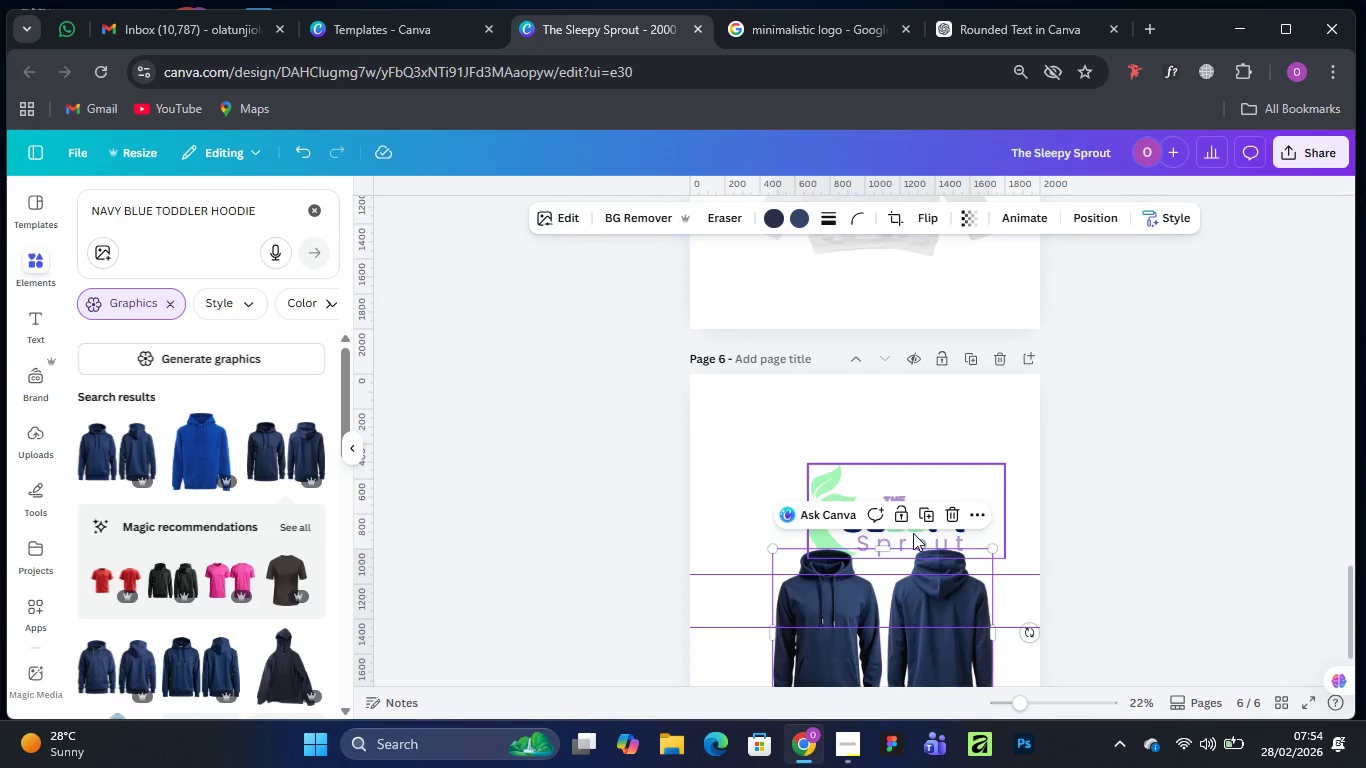 
left_click_drag(start_coordinate=[910, 533], to_coordinate=[842, 460])
 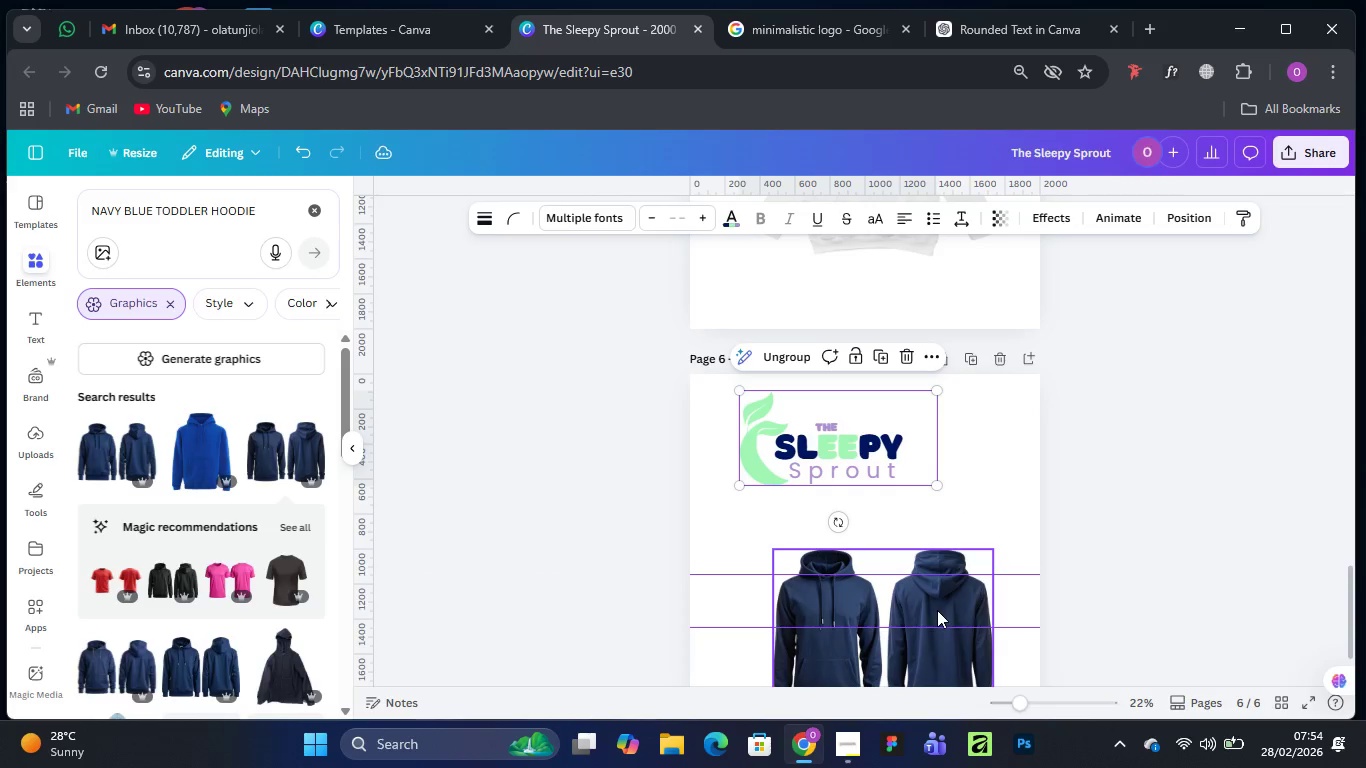 
left_click_drag(start_coordinate=[937, 610], to_coordinate=[940, 566])
 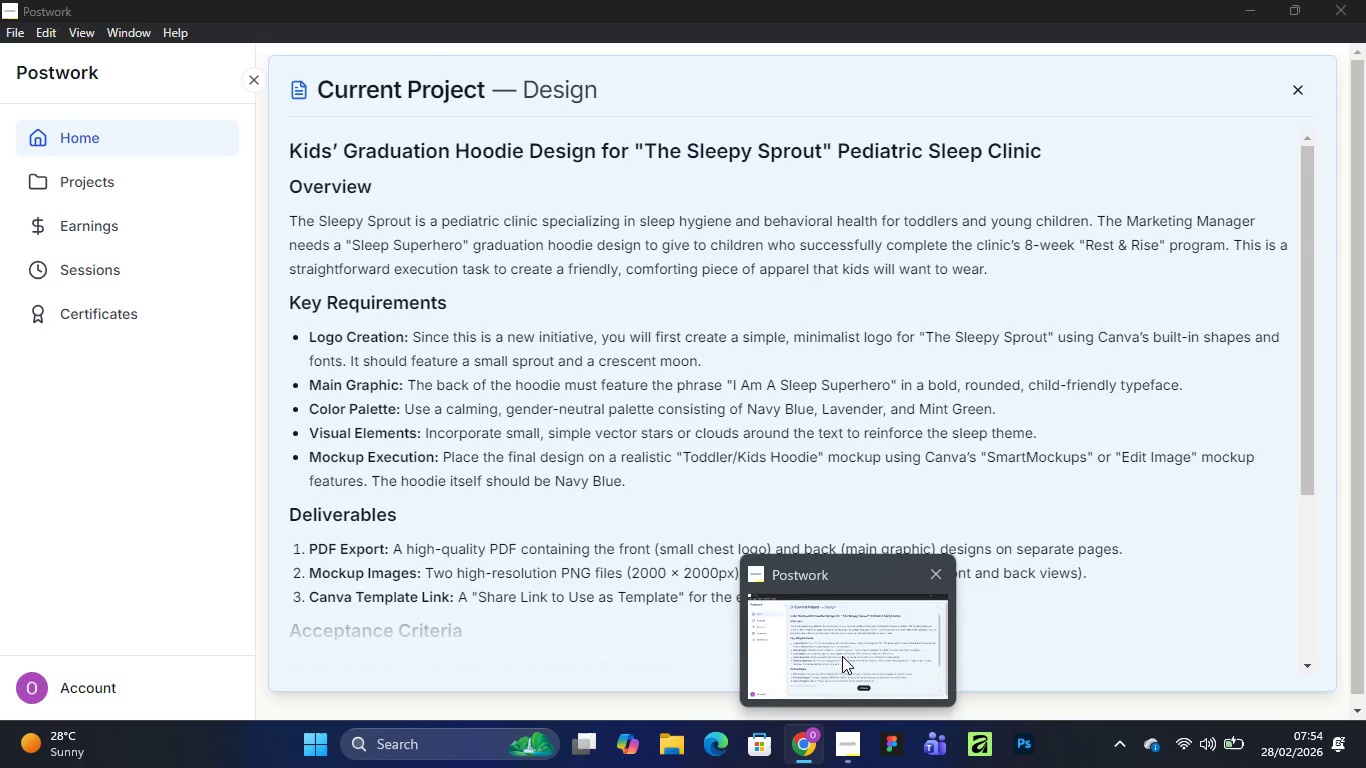 
wait(8.0)
 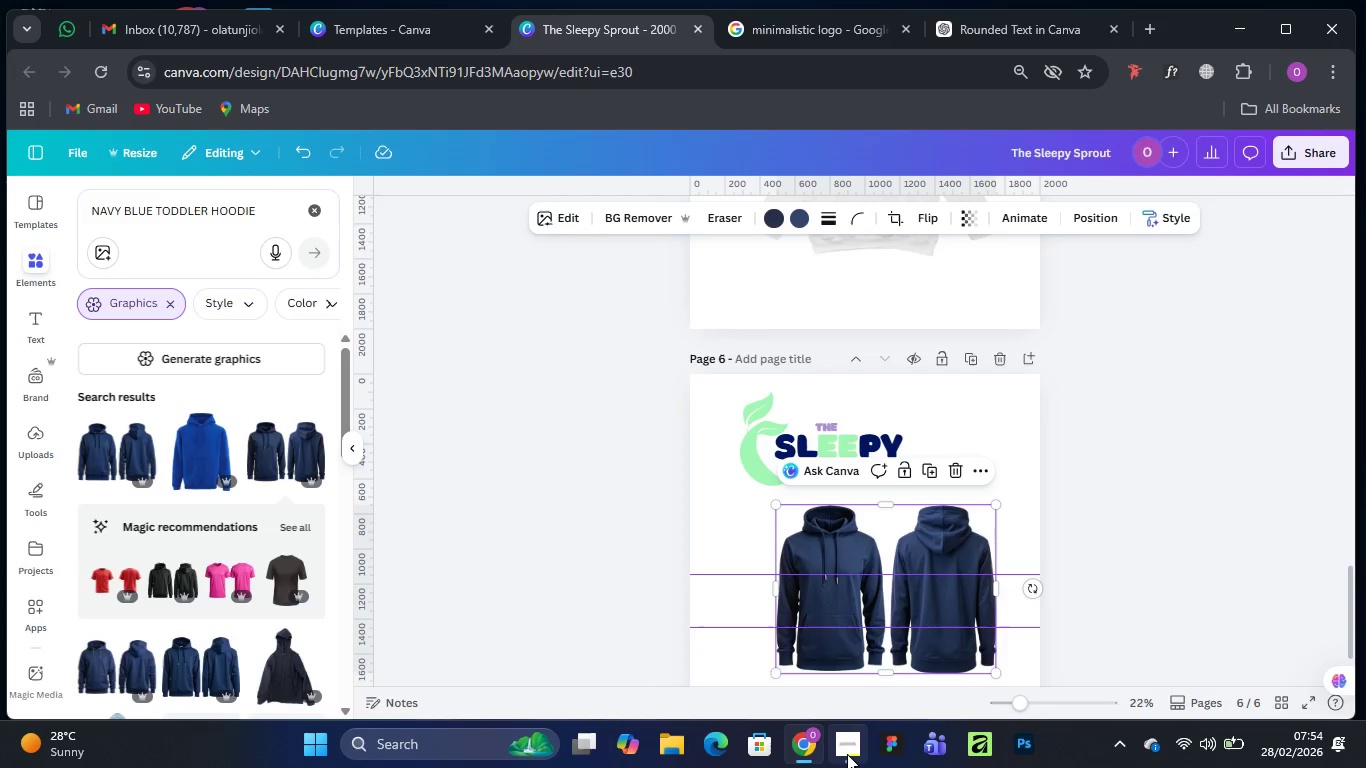 
left_click([842, 656])